 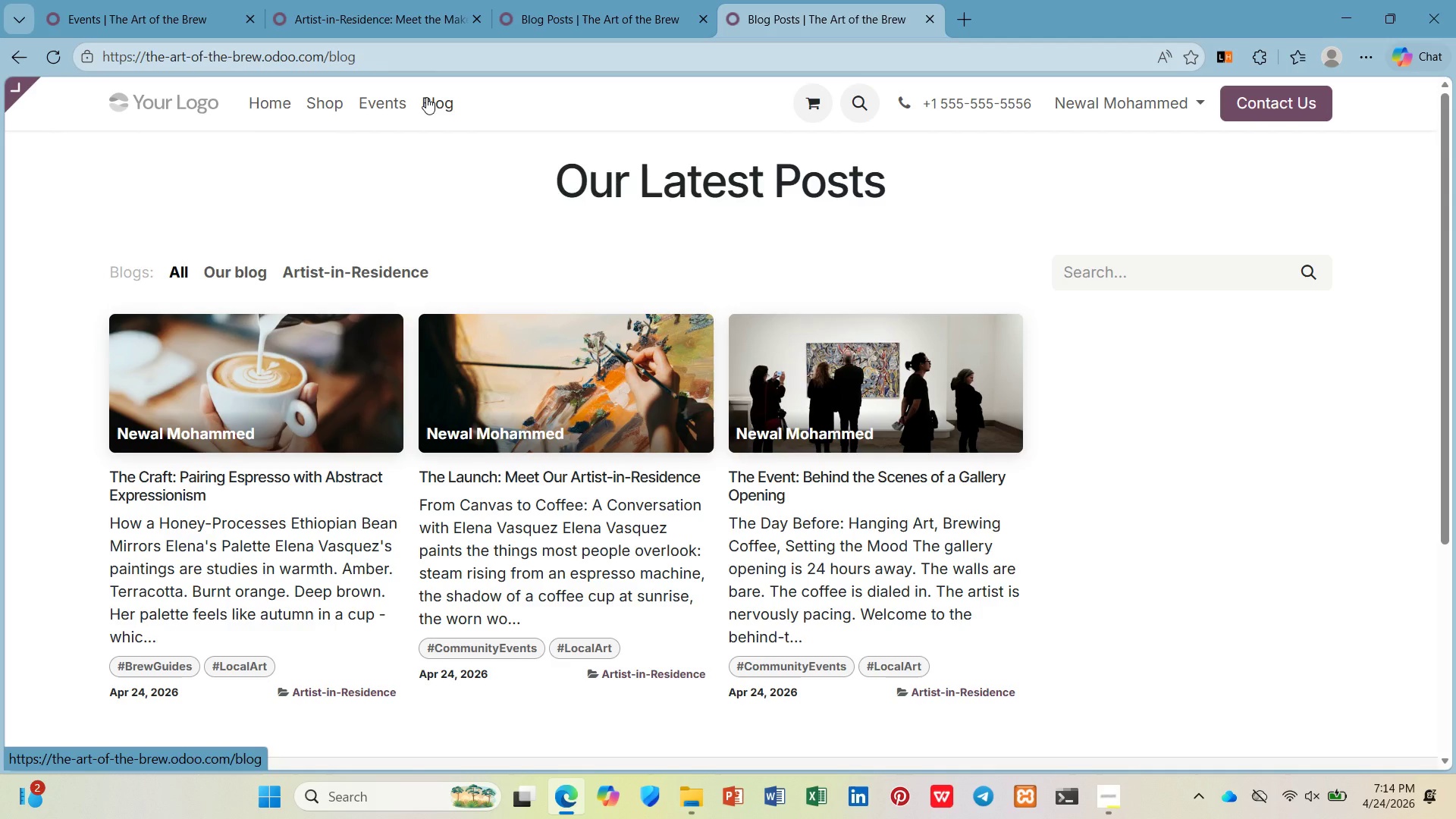 
left_click([585, 3])
 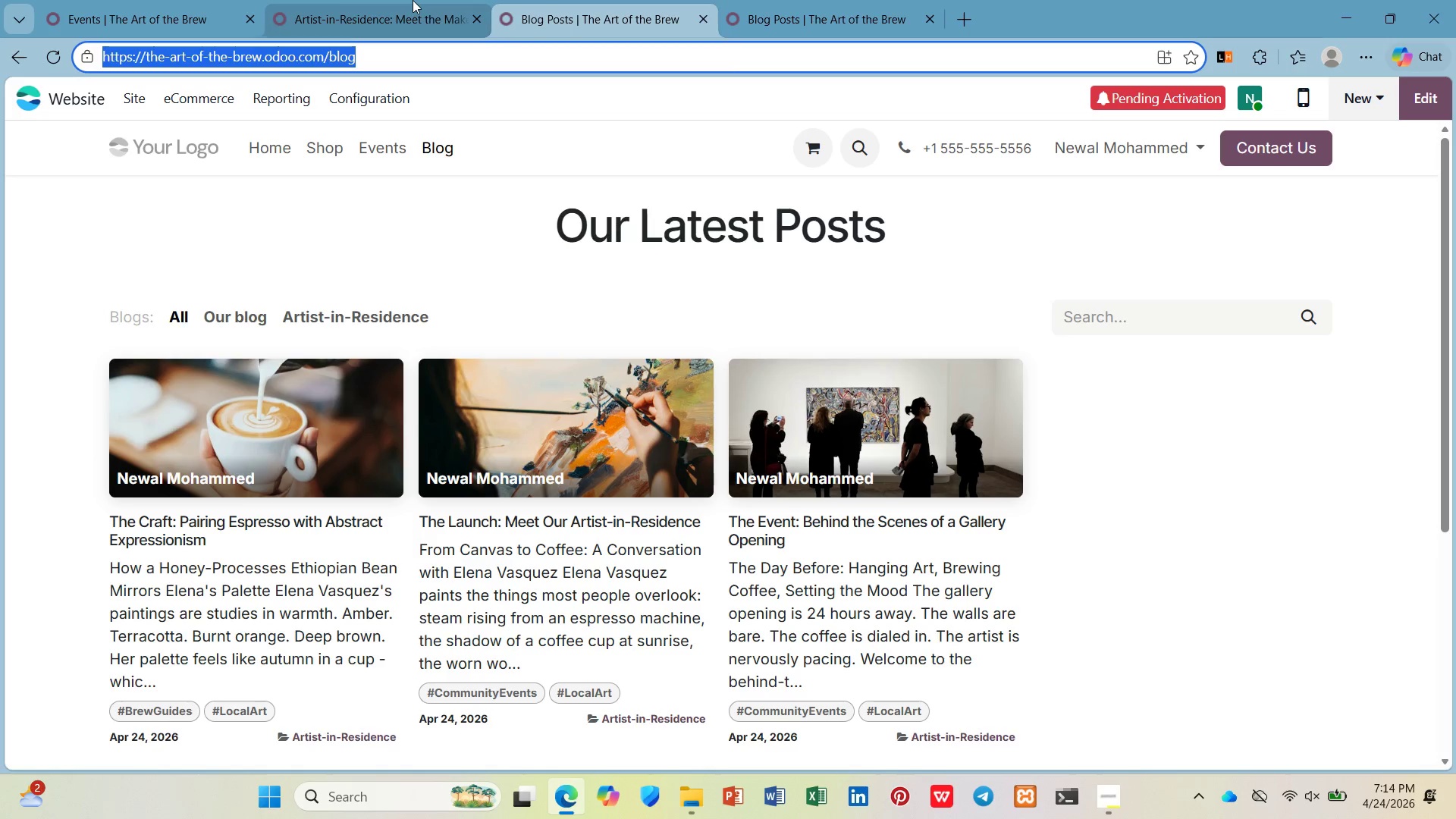 
left_click_drag(start_coordinate=[413, 0], to_coordinate=[157, 0])
 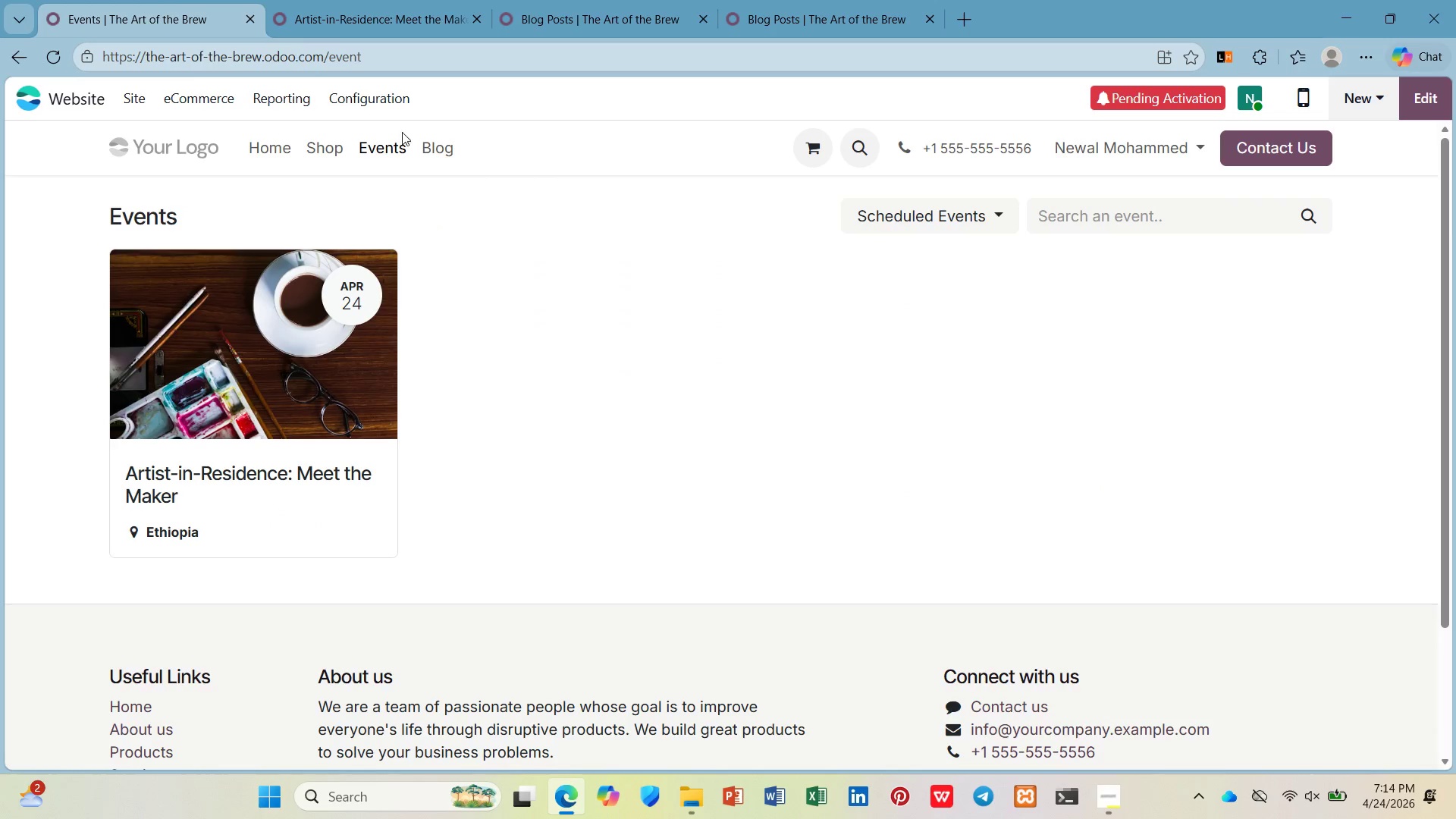 
left_click([157, 0])
 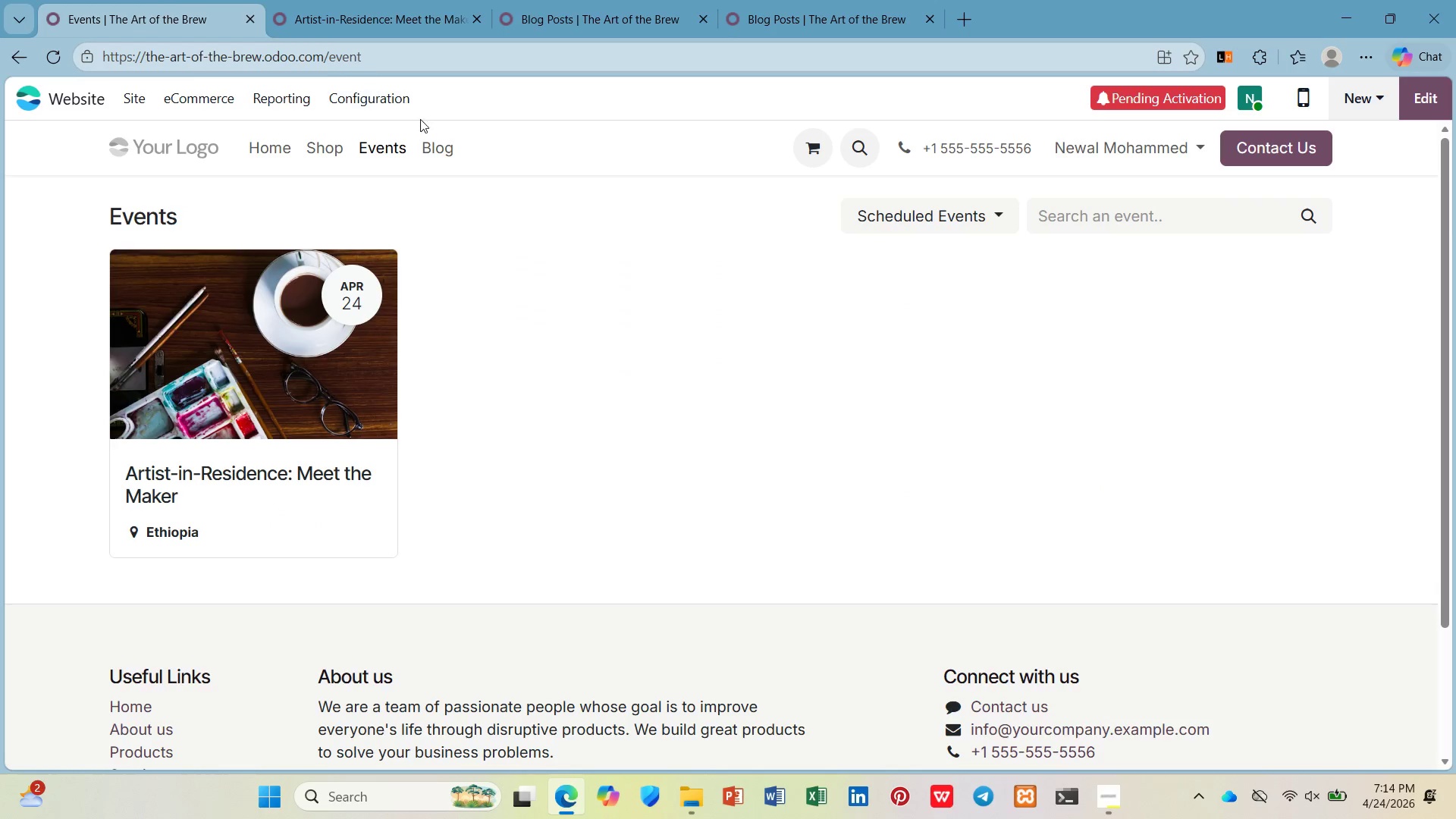 
left_click([434, 139])
 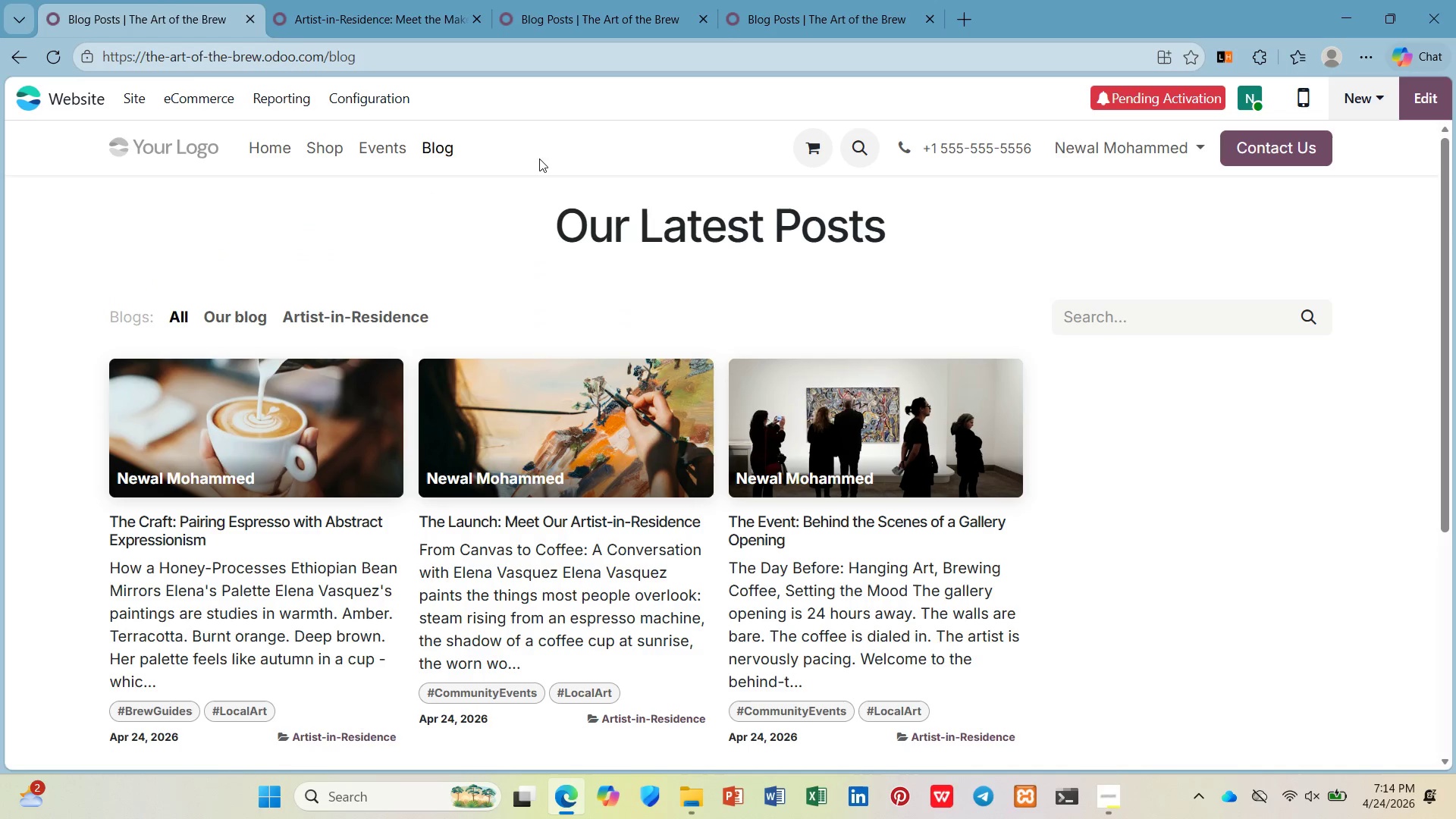 
scroll: coordinate [535, 187], scroll_direction: down, amount: 1.0
 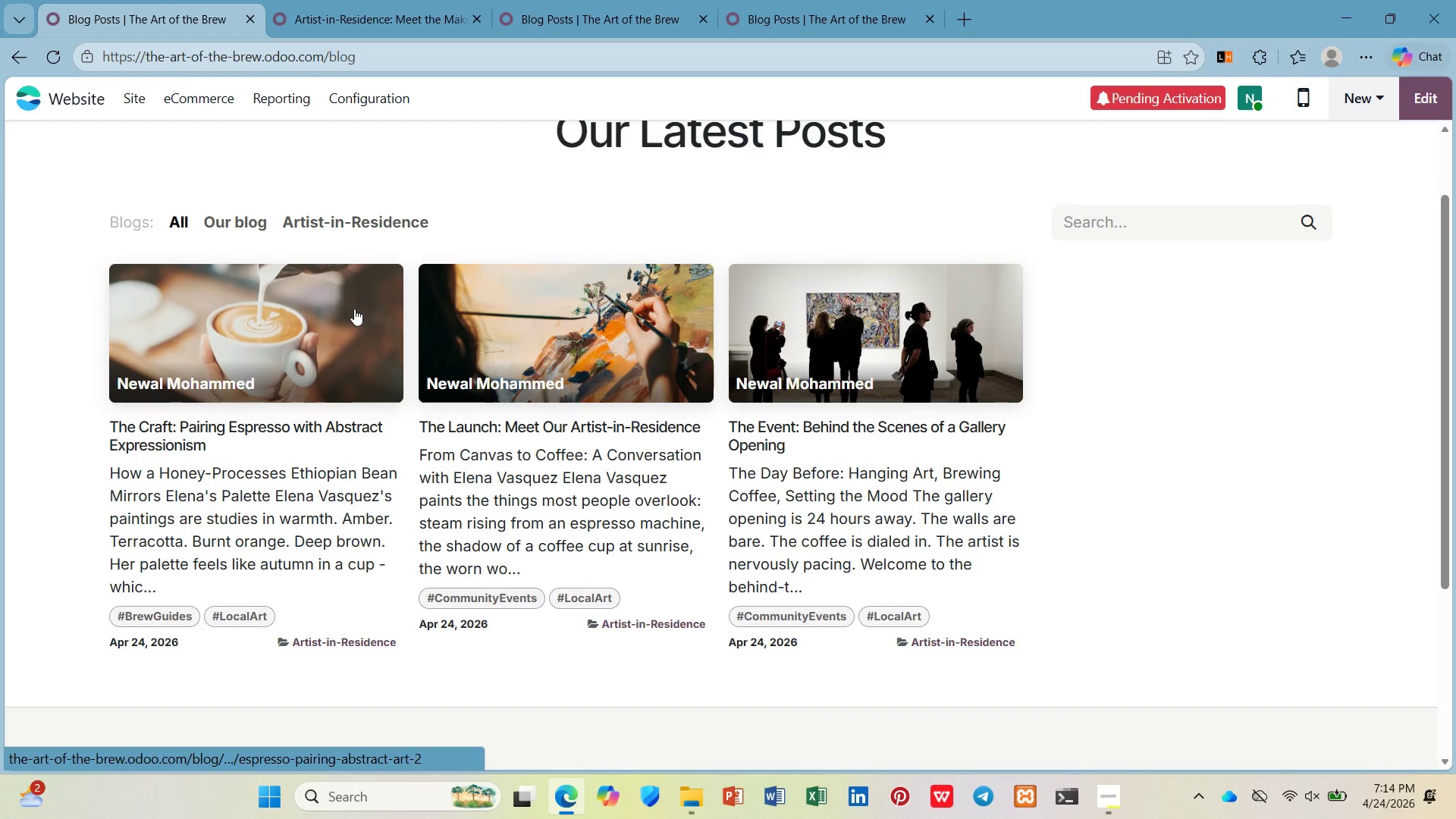 
scroll: coordinate [353, 309], scroll_direction: up, amount: 4.0
 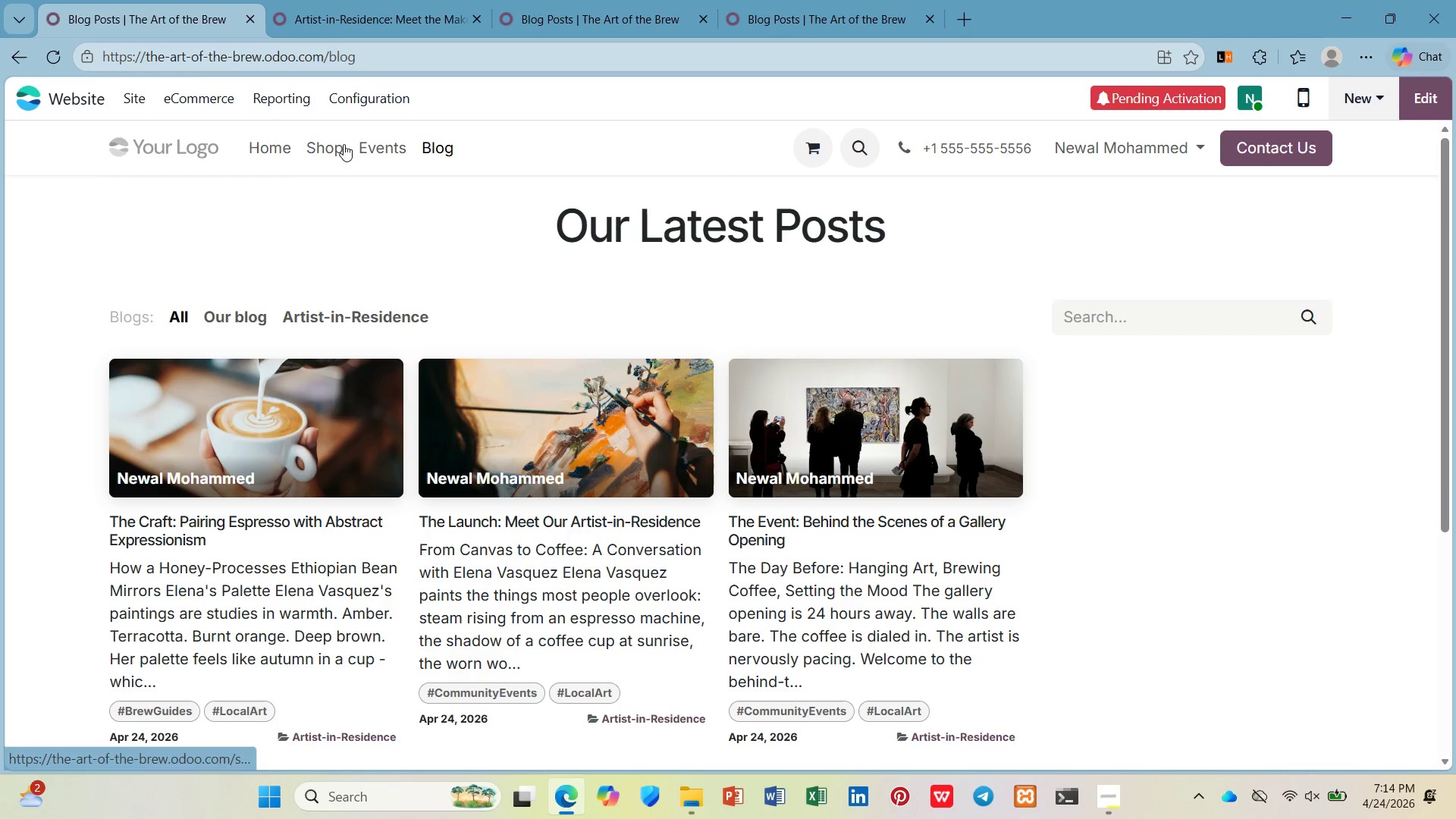 
left_click([372, 147])
 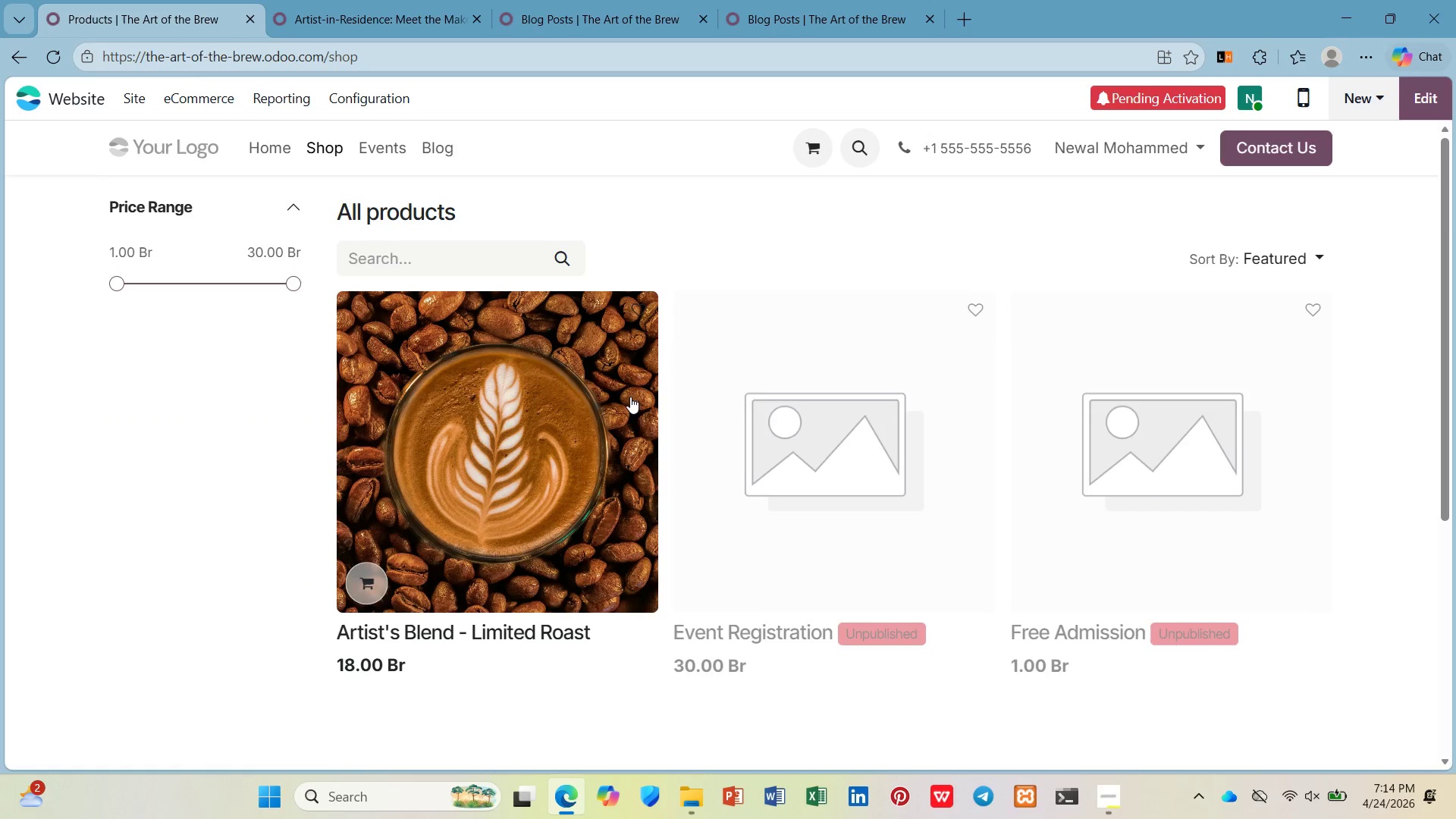 
wait(5.53)
 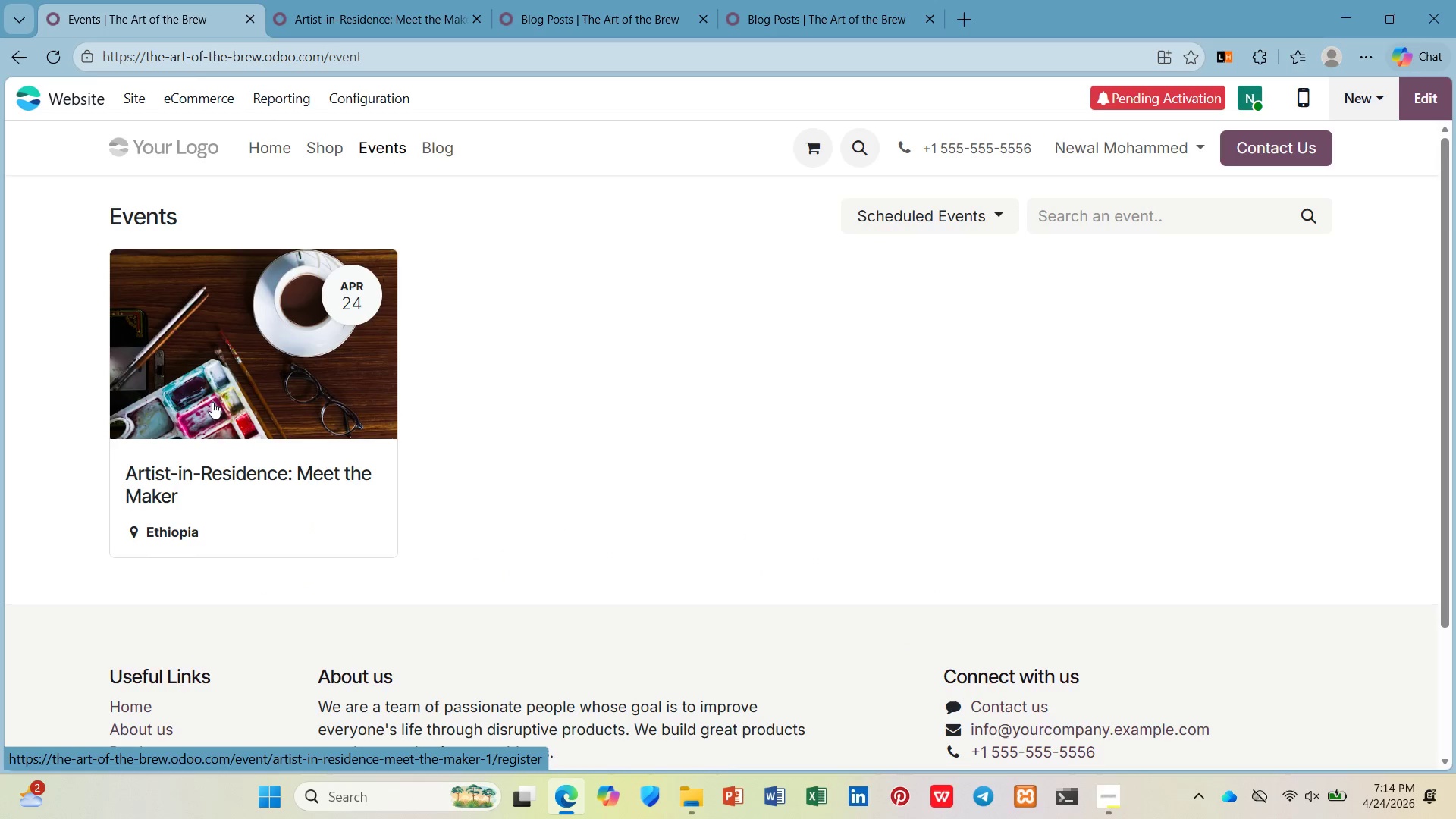 
mouse_move([510, 438])
 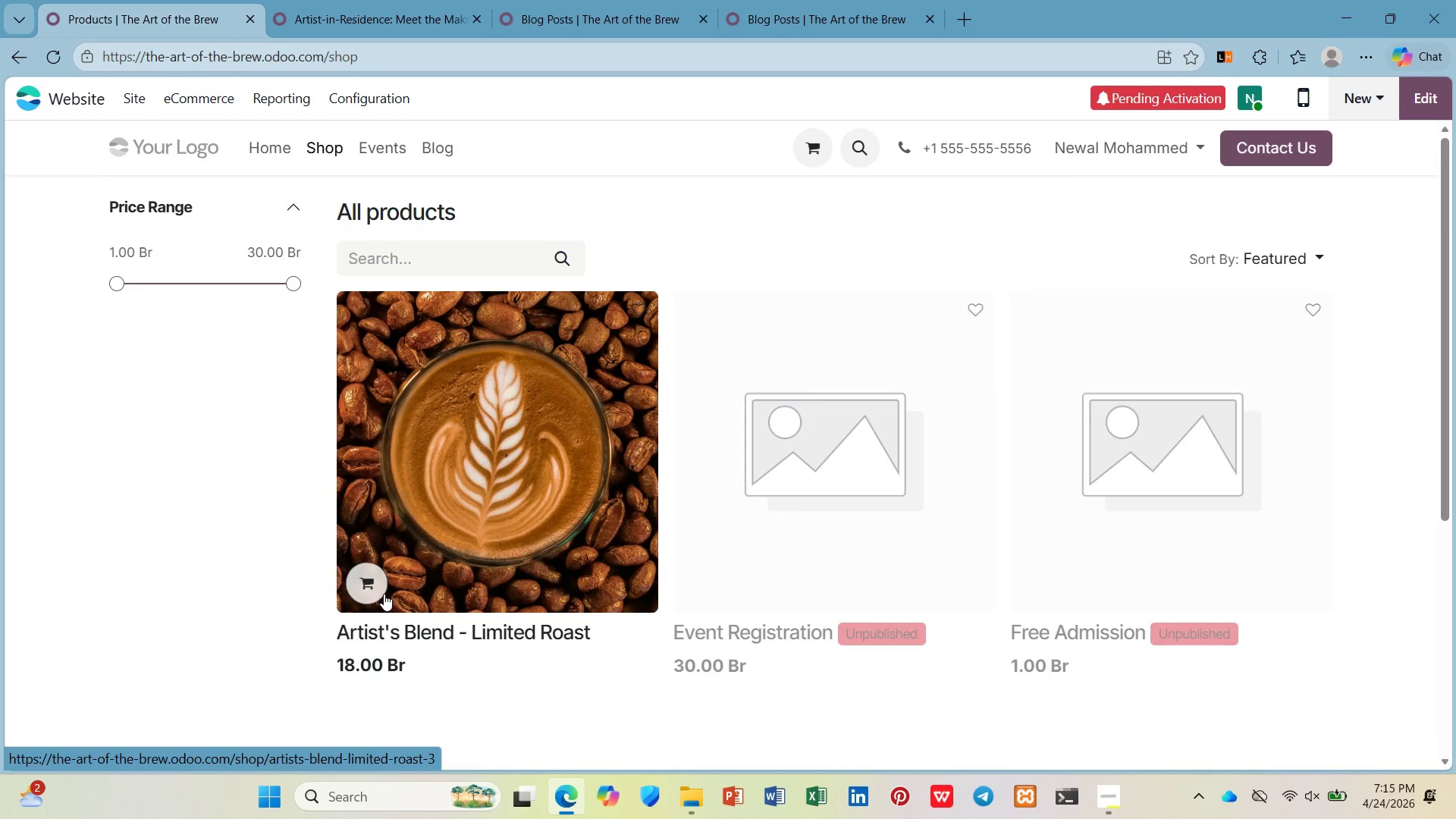 
left_click([372, 591])
 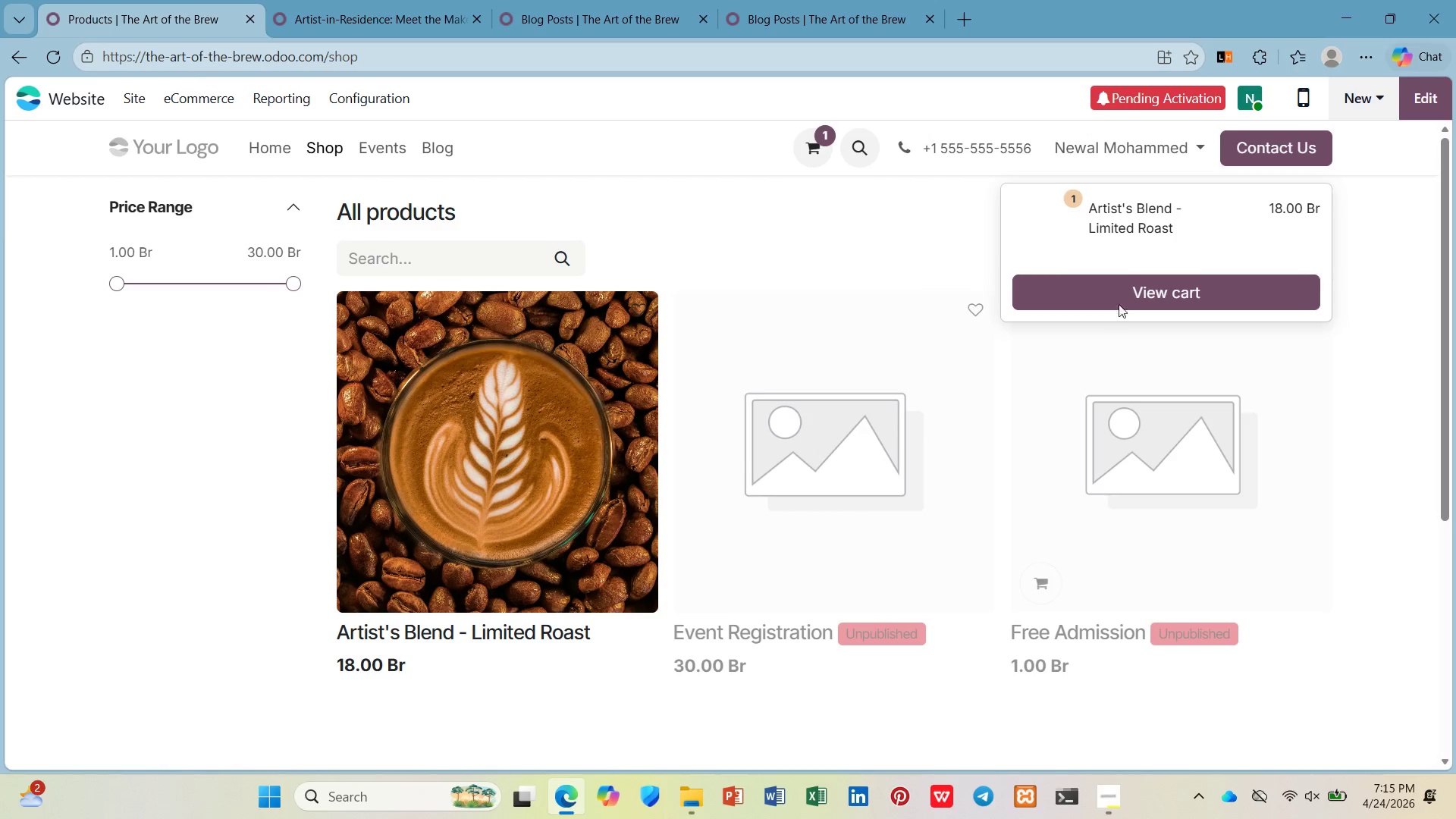 
left_click([1132, 297])
 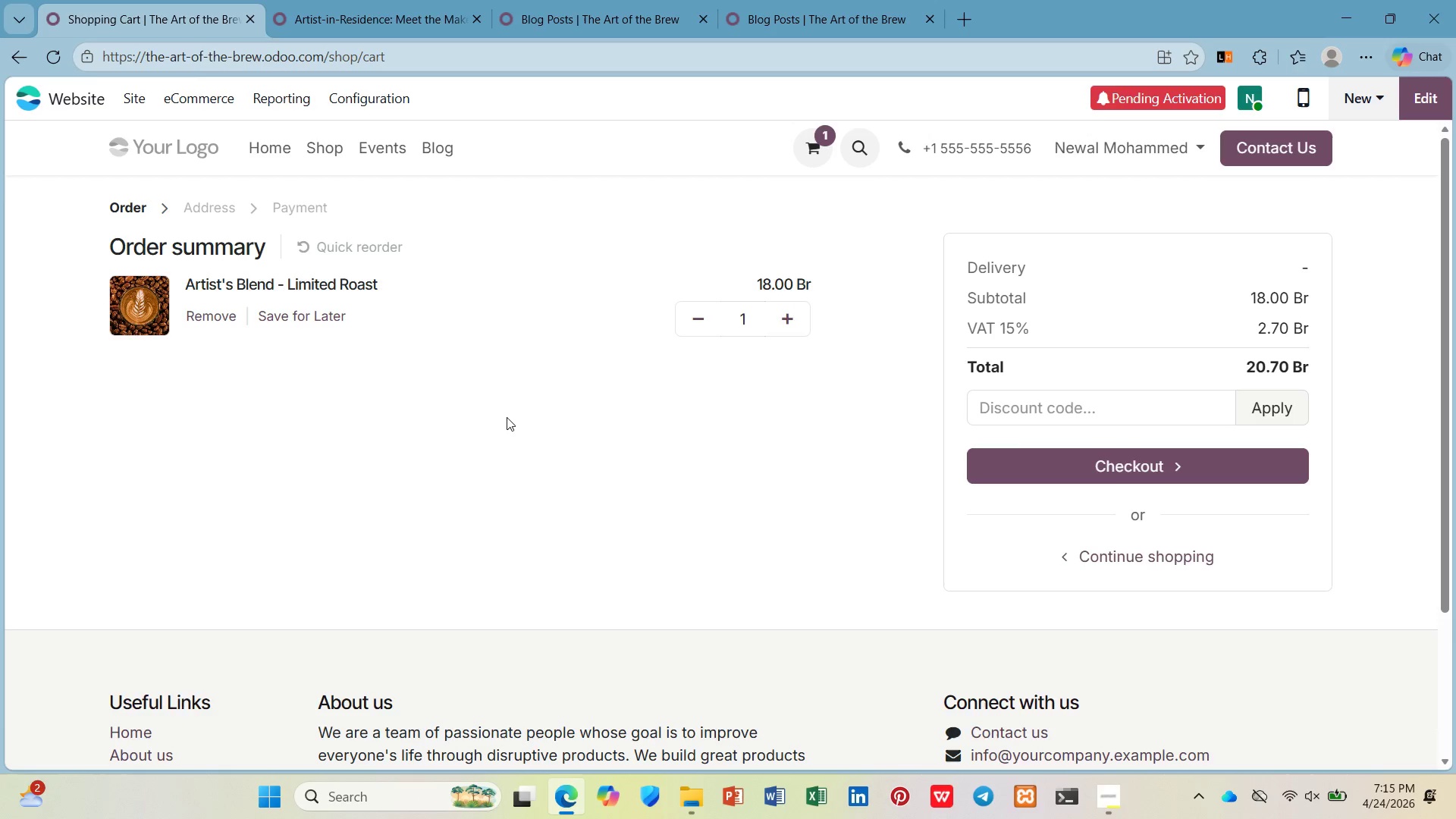 
wait(24.75)
 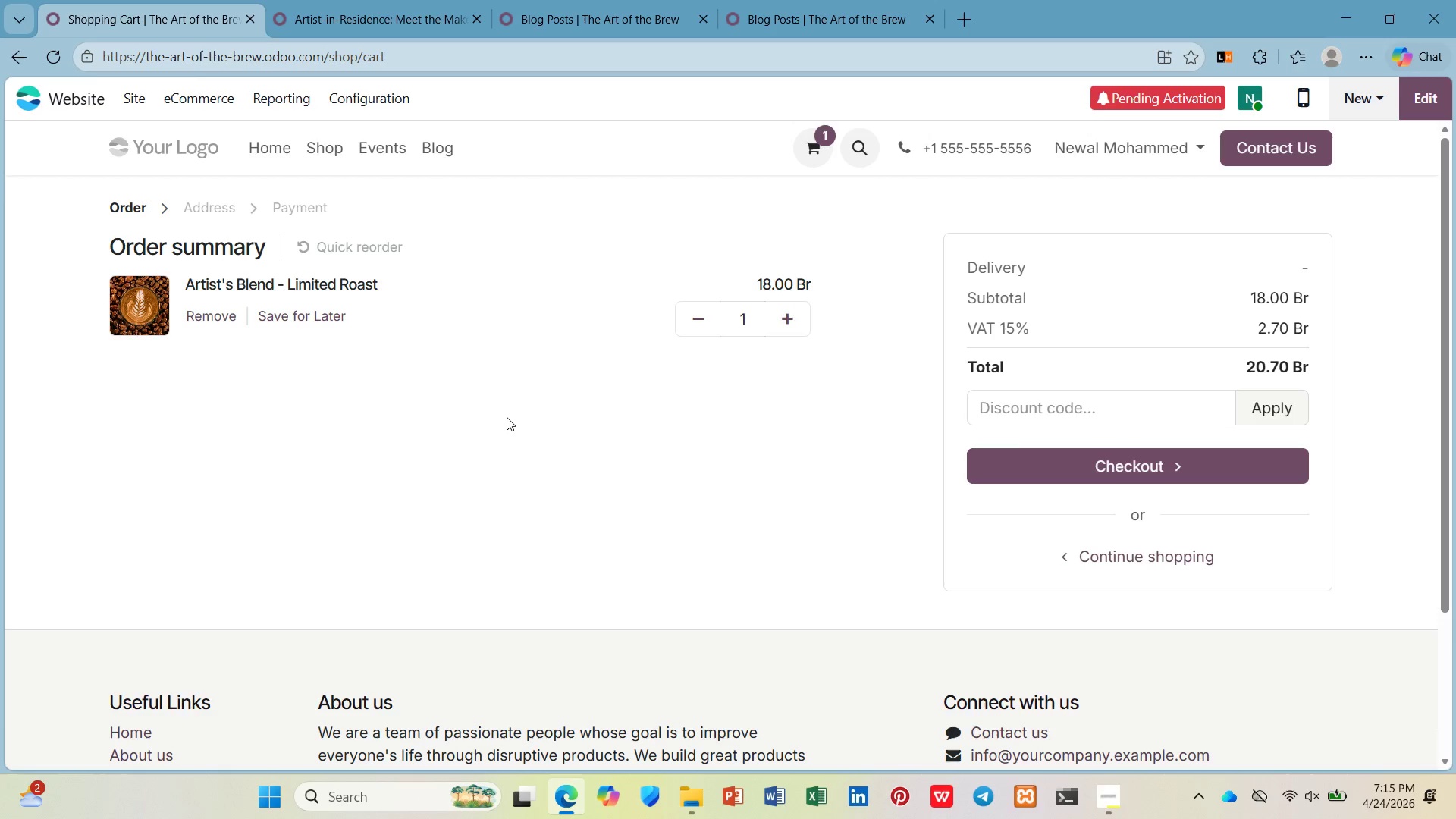 
left_click([379, 17])
 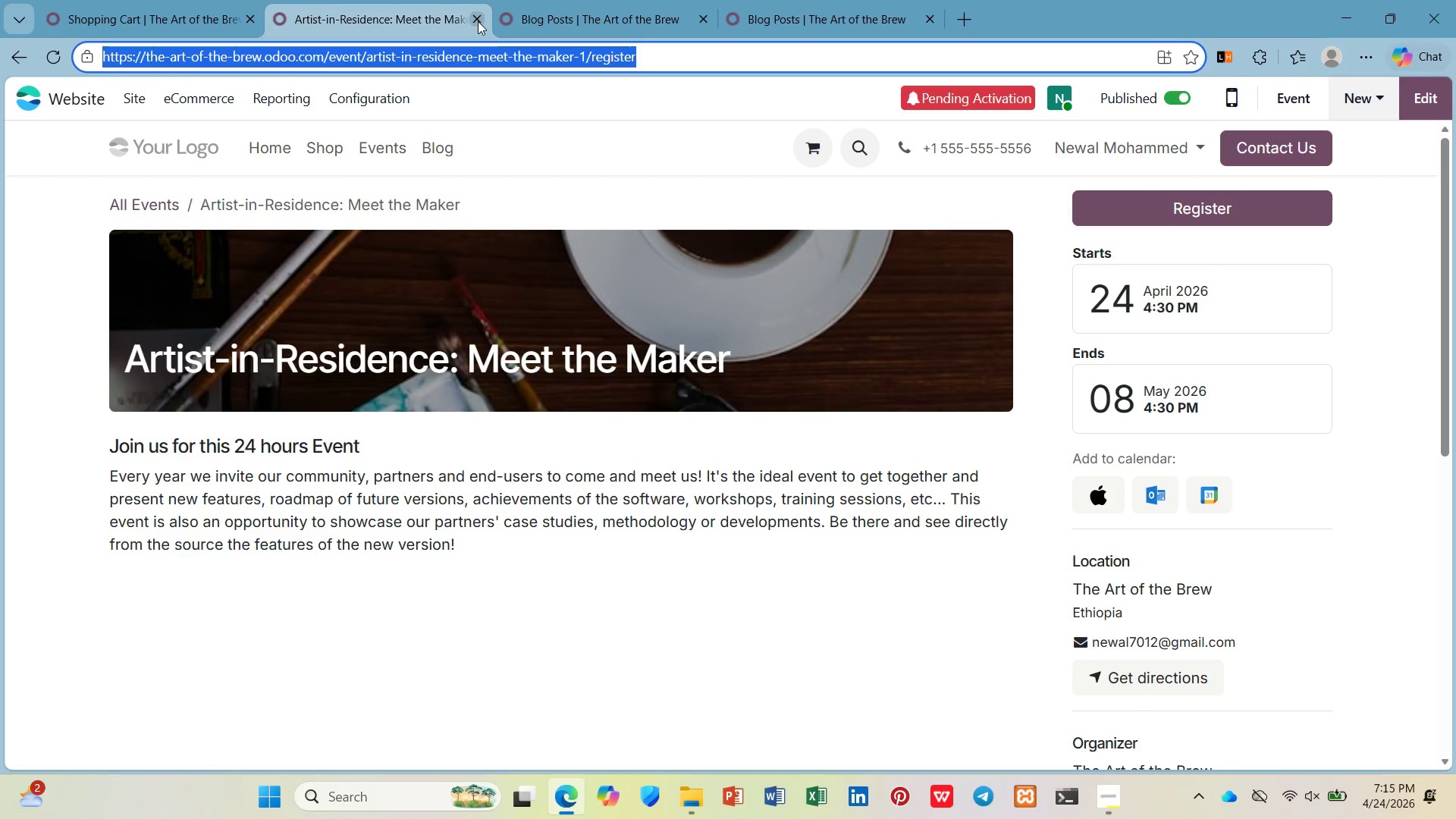 
left_click([478, 21])
 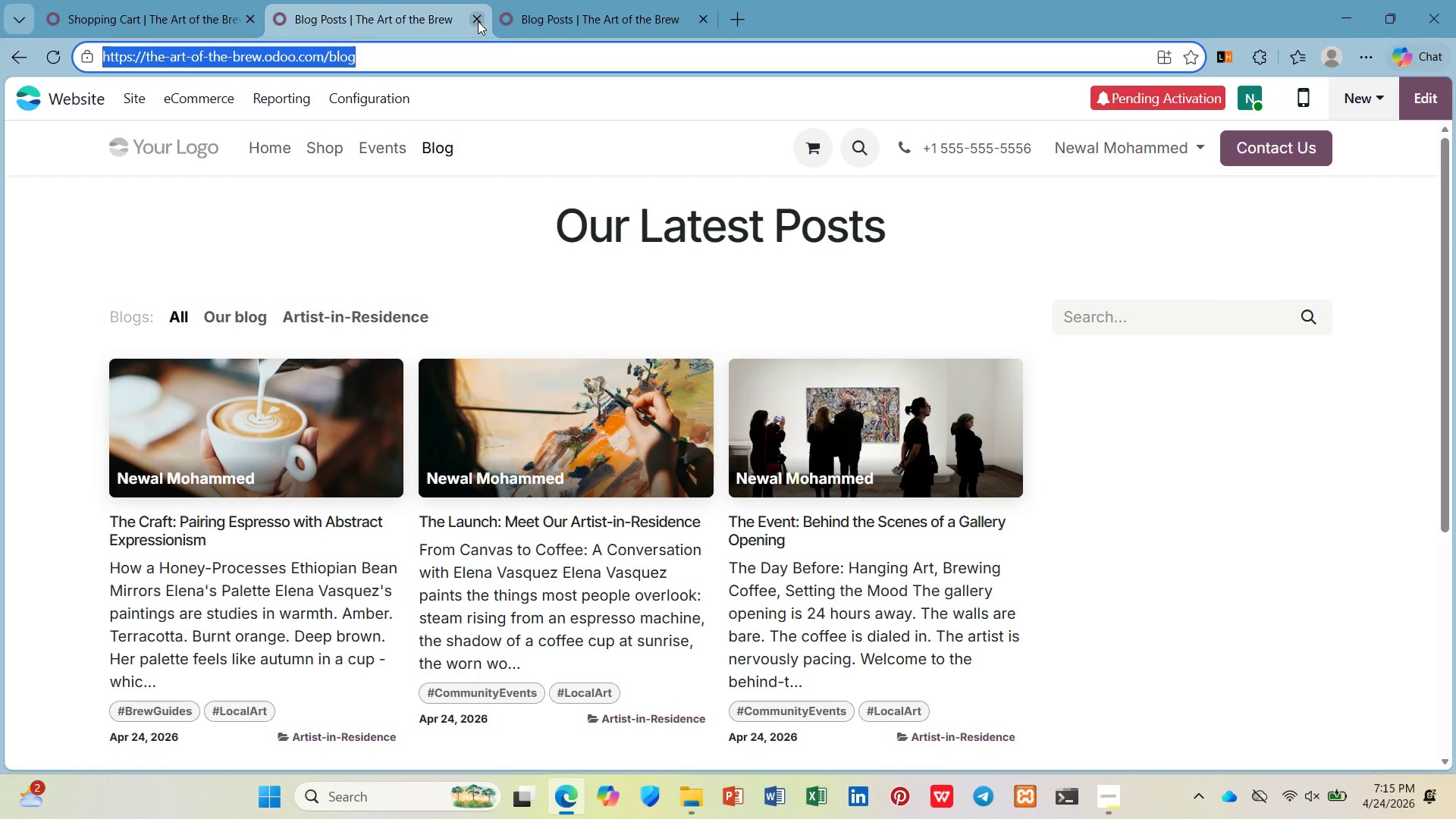 
left_click([478, 21])
 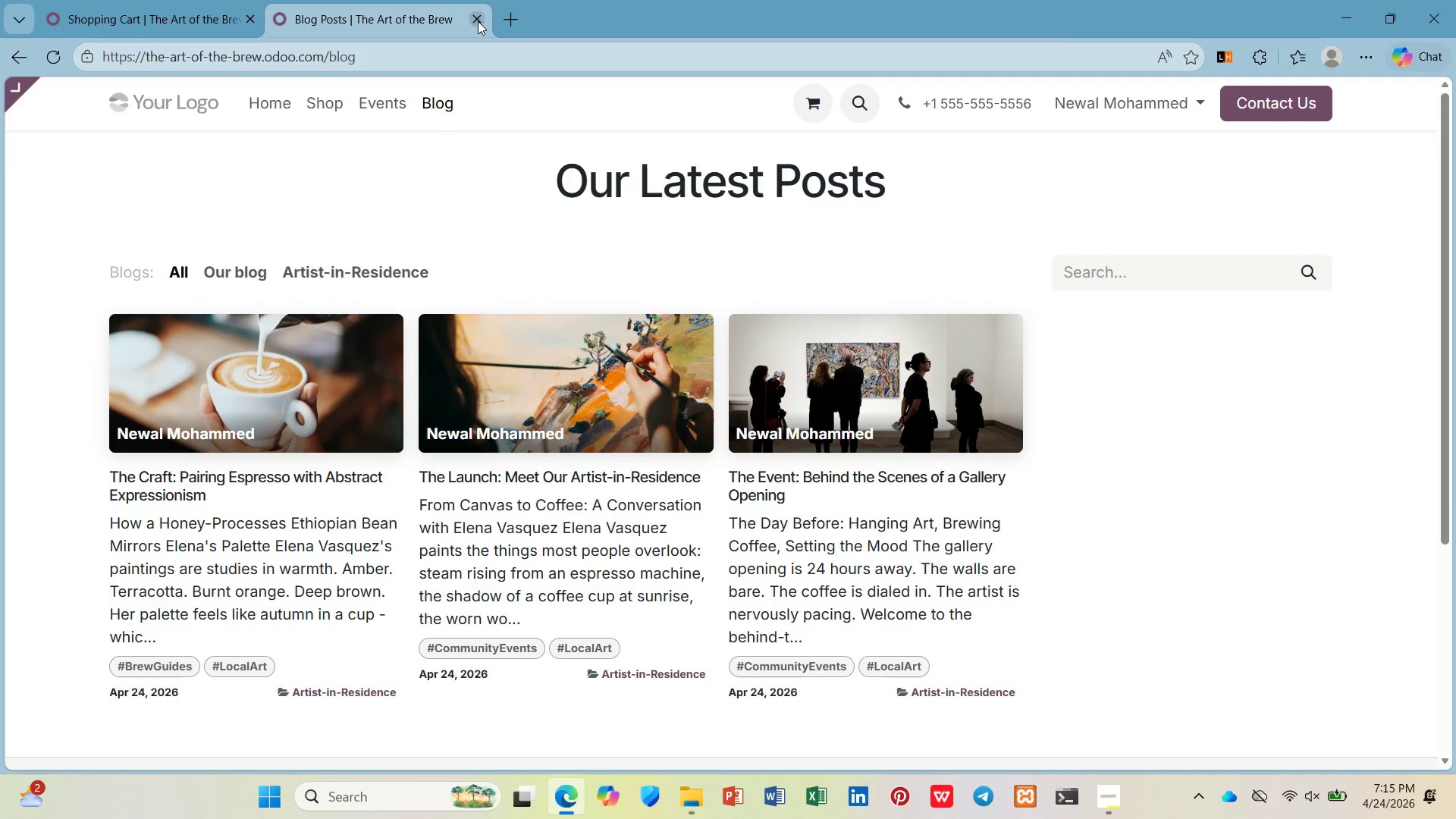 
left_click([478, 21])
 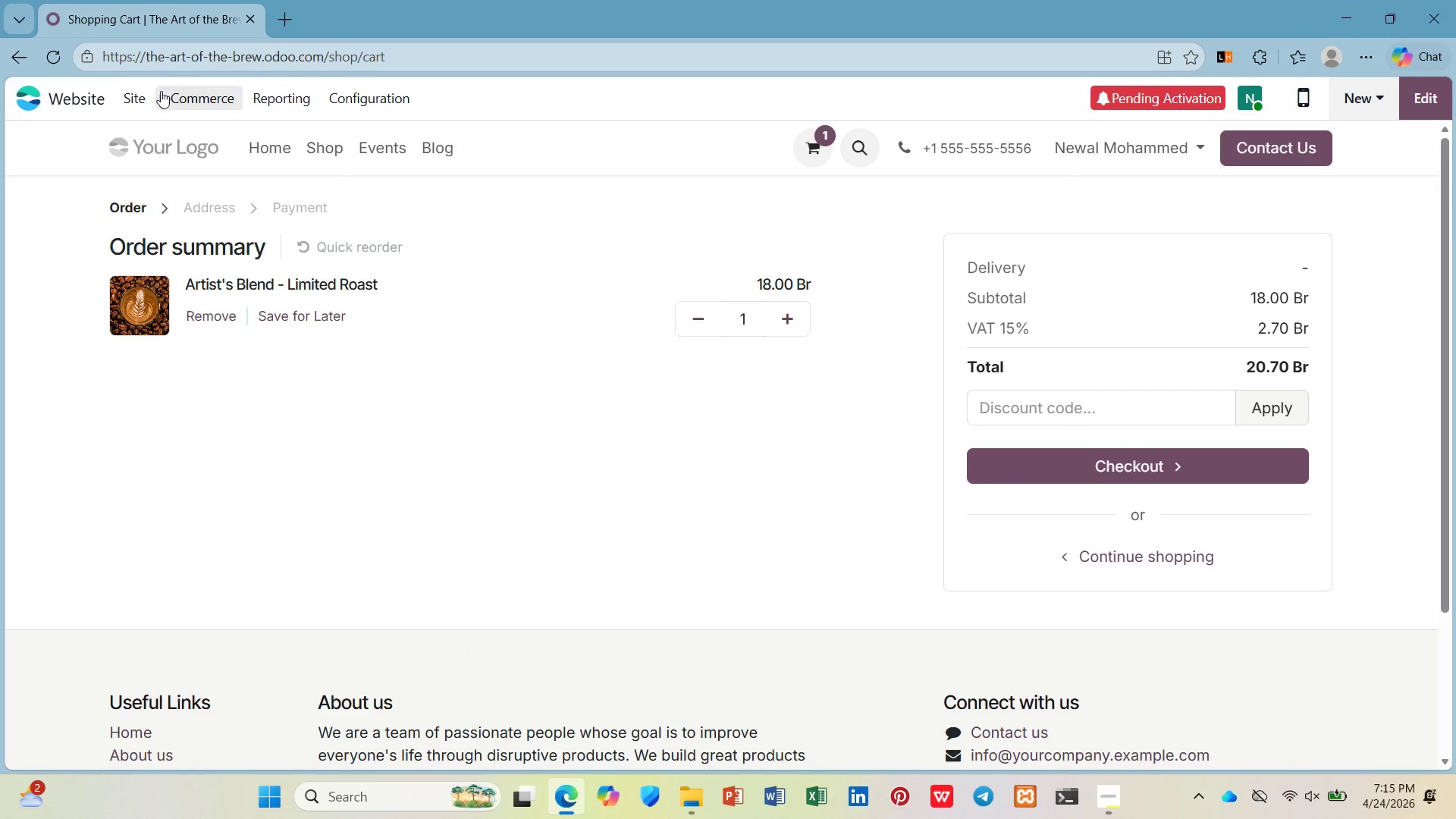 
left_click([80, 96])
 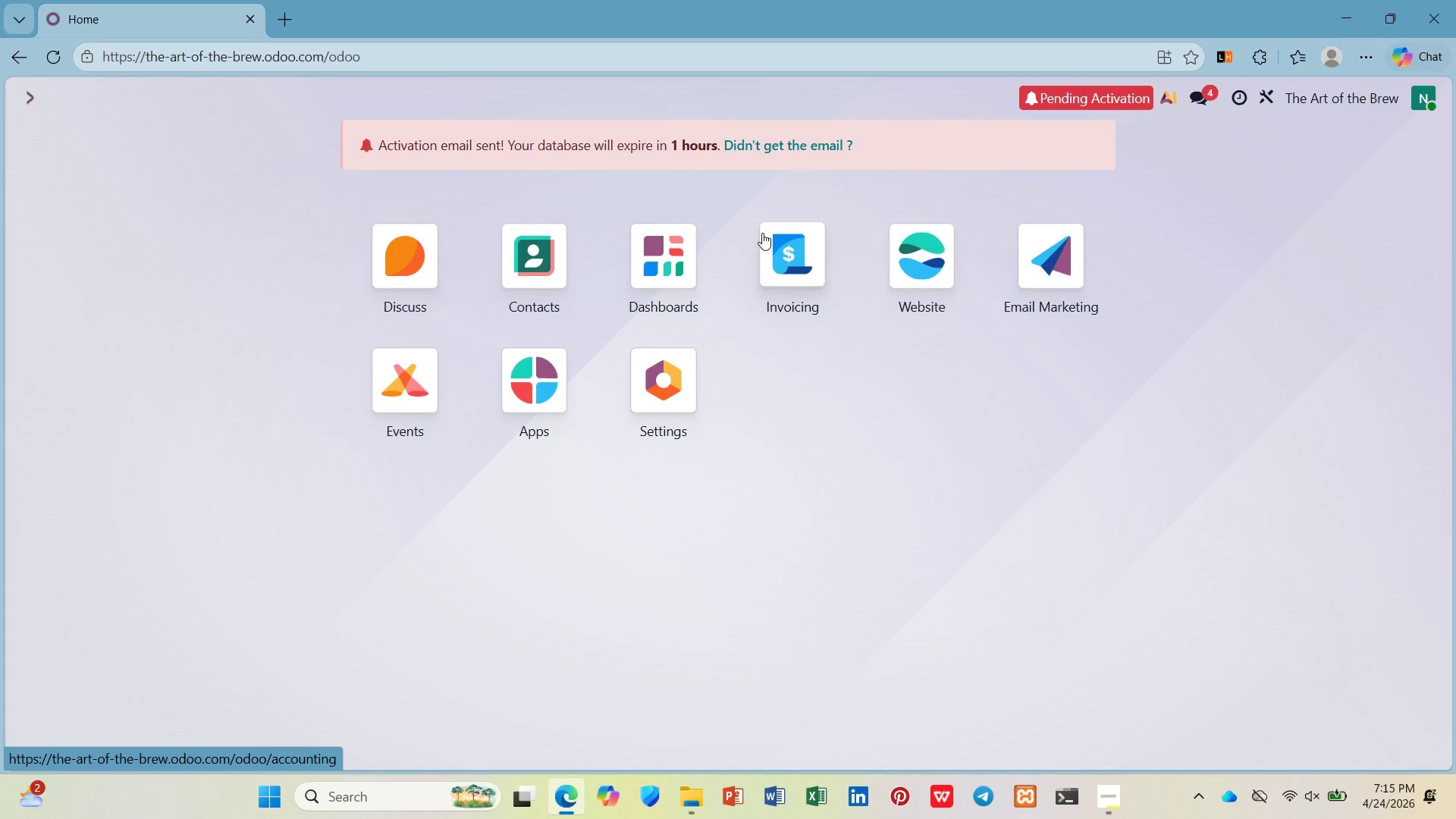 
wait(5.8)
 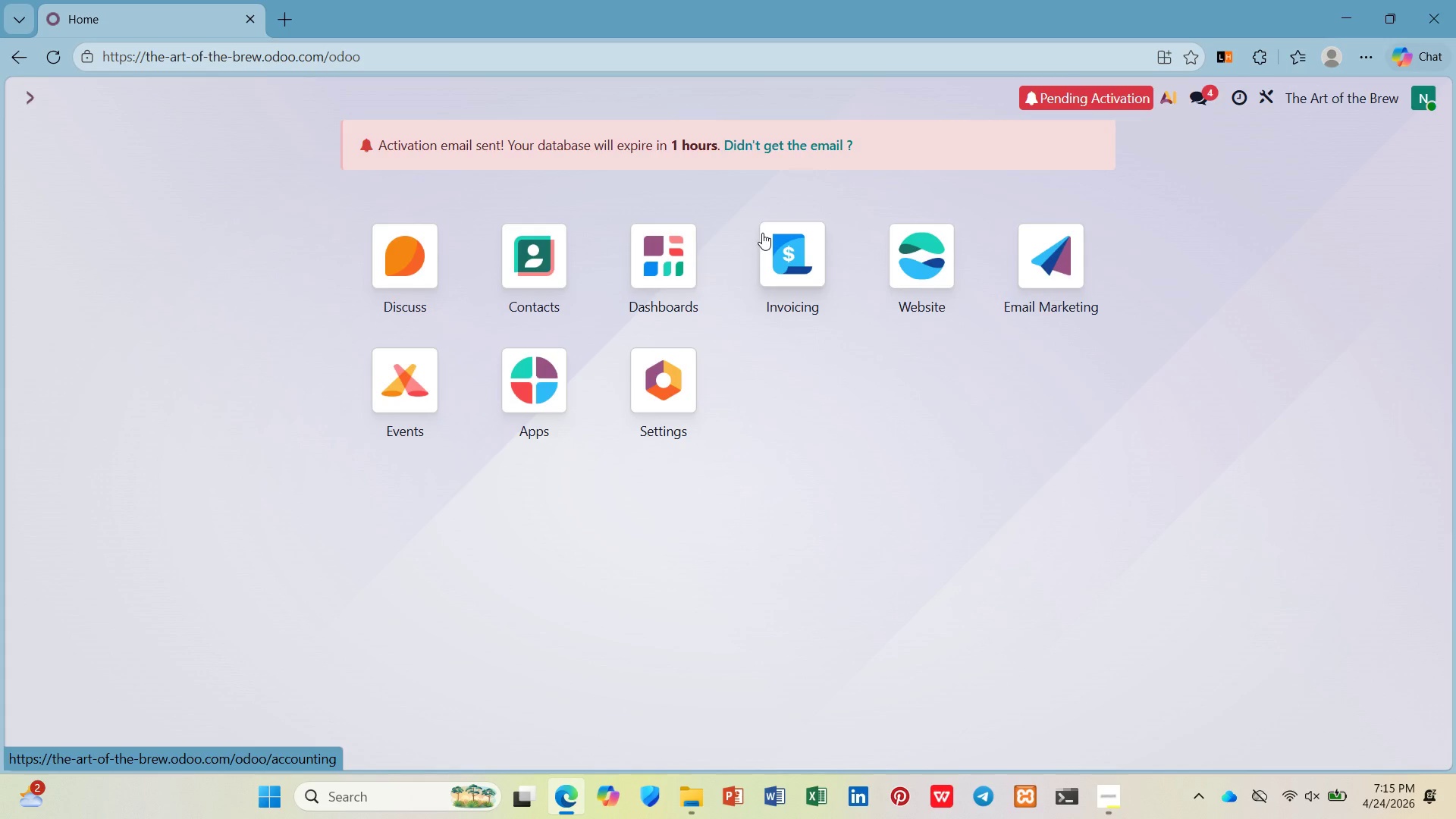 
right_click([287, 19])
 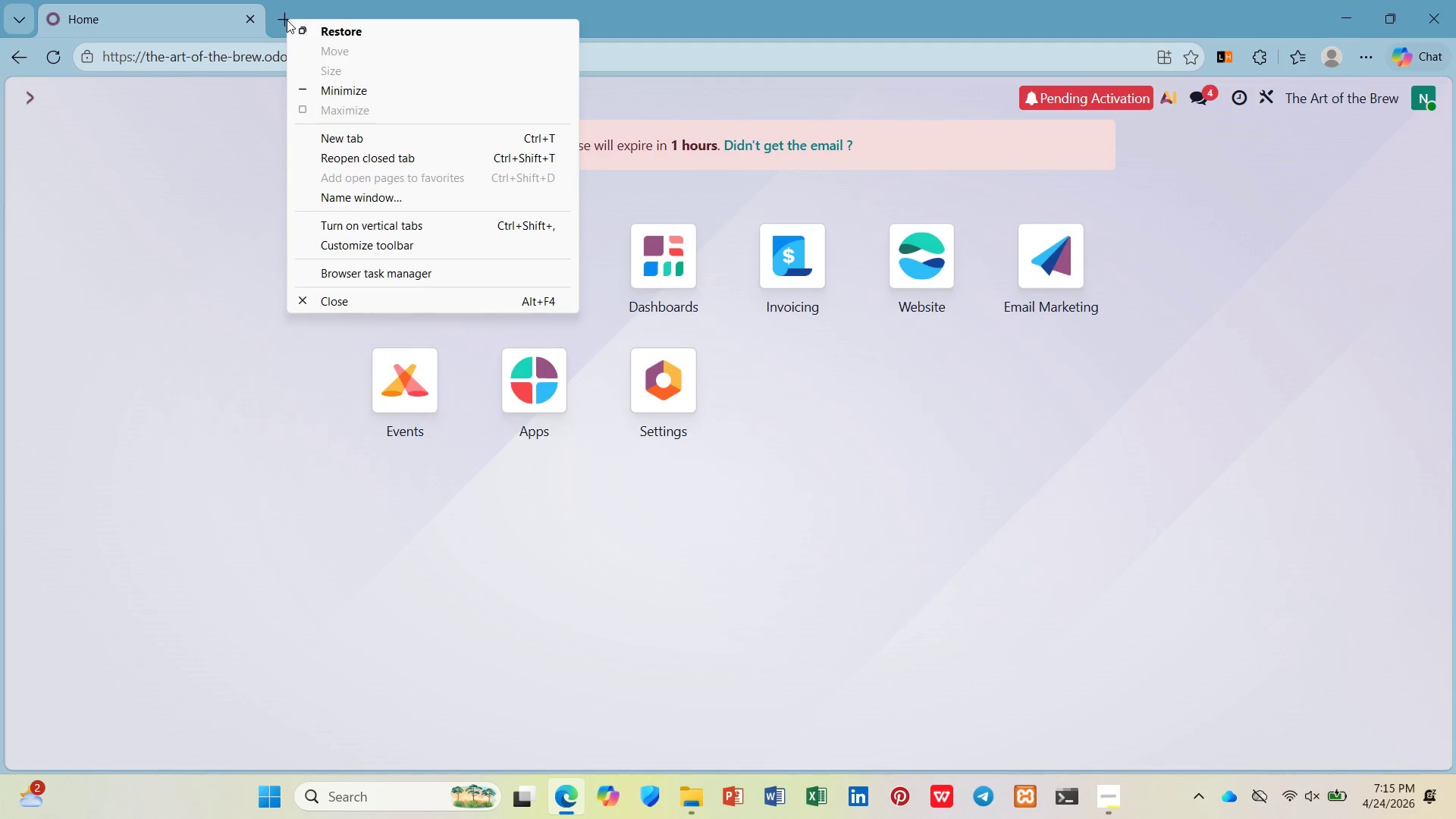 
left_click([287, 20])
 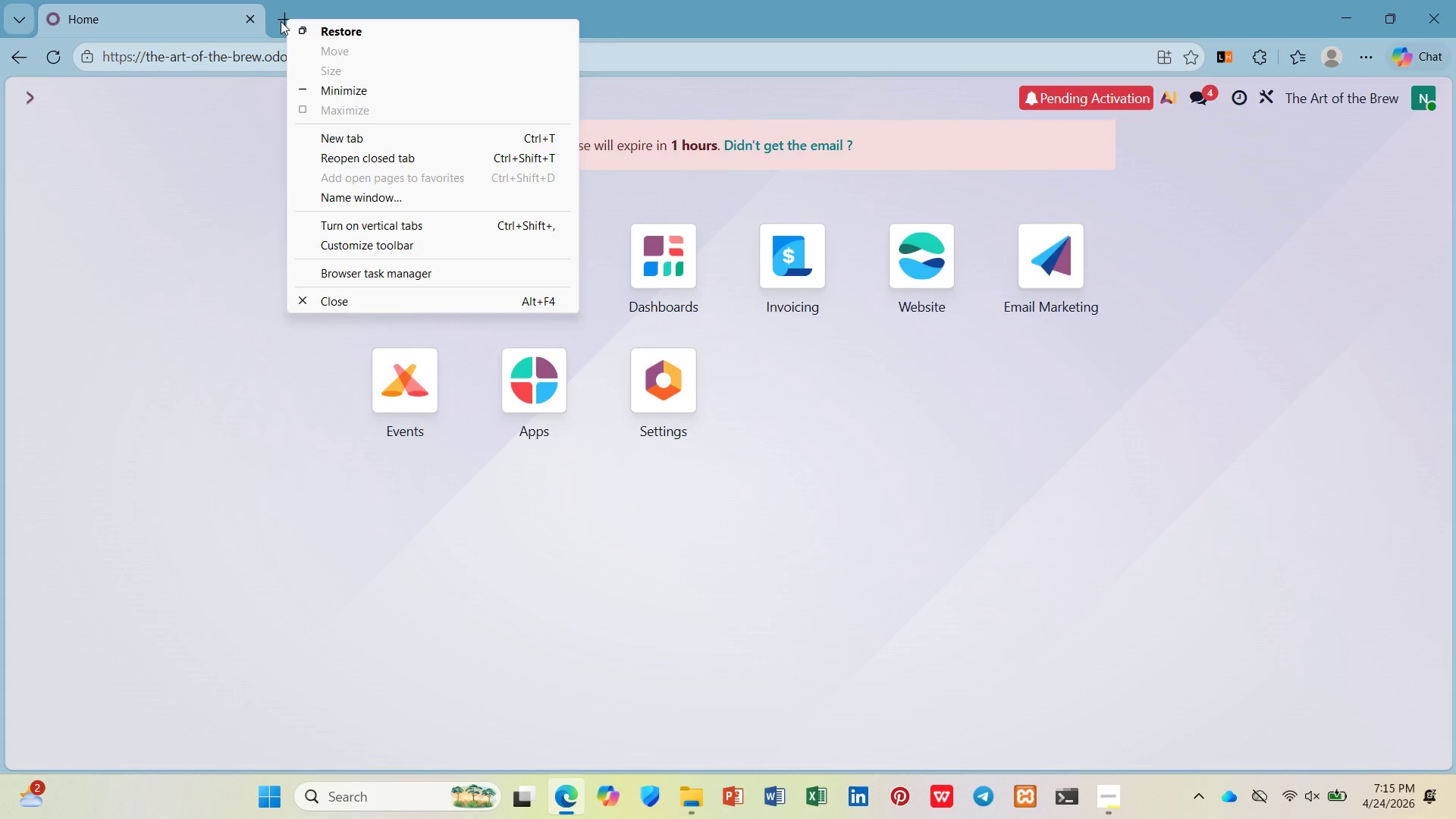 
left_click([281, 21])
 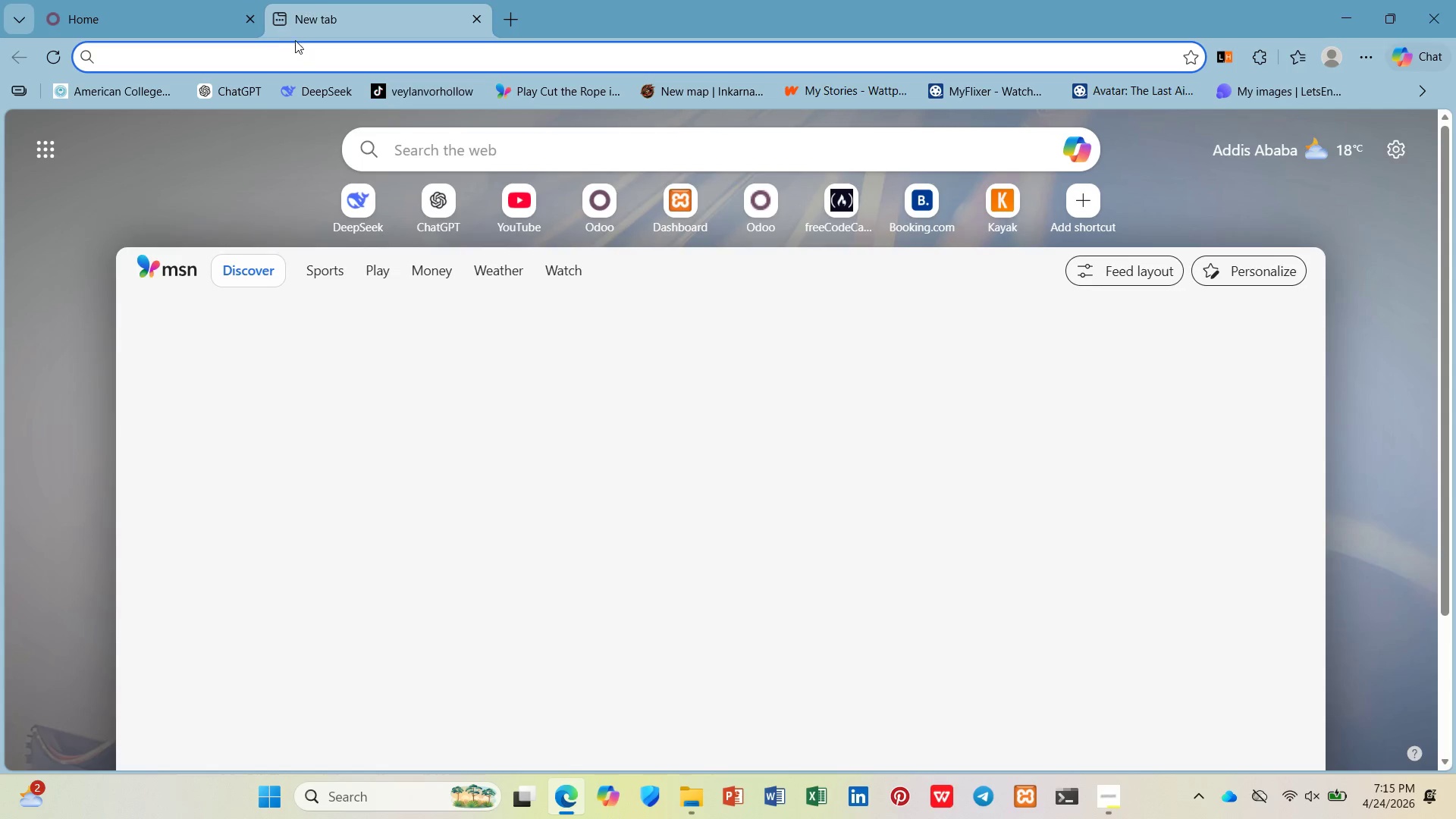 
right_click([303, 58])
 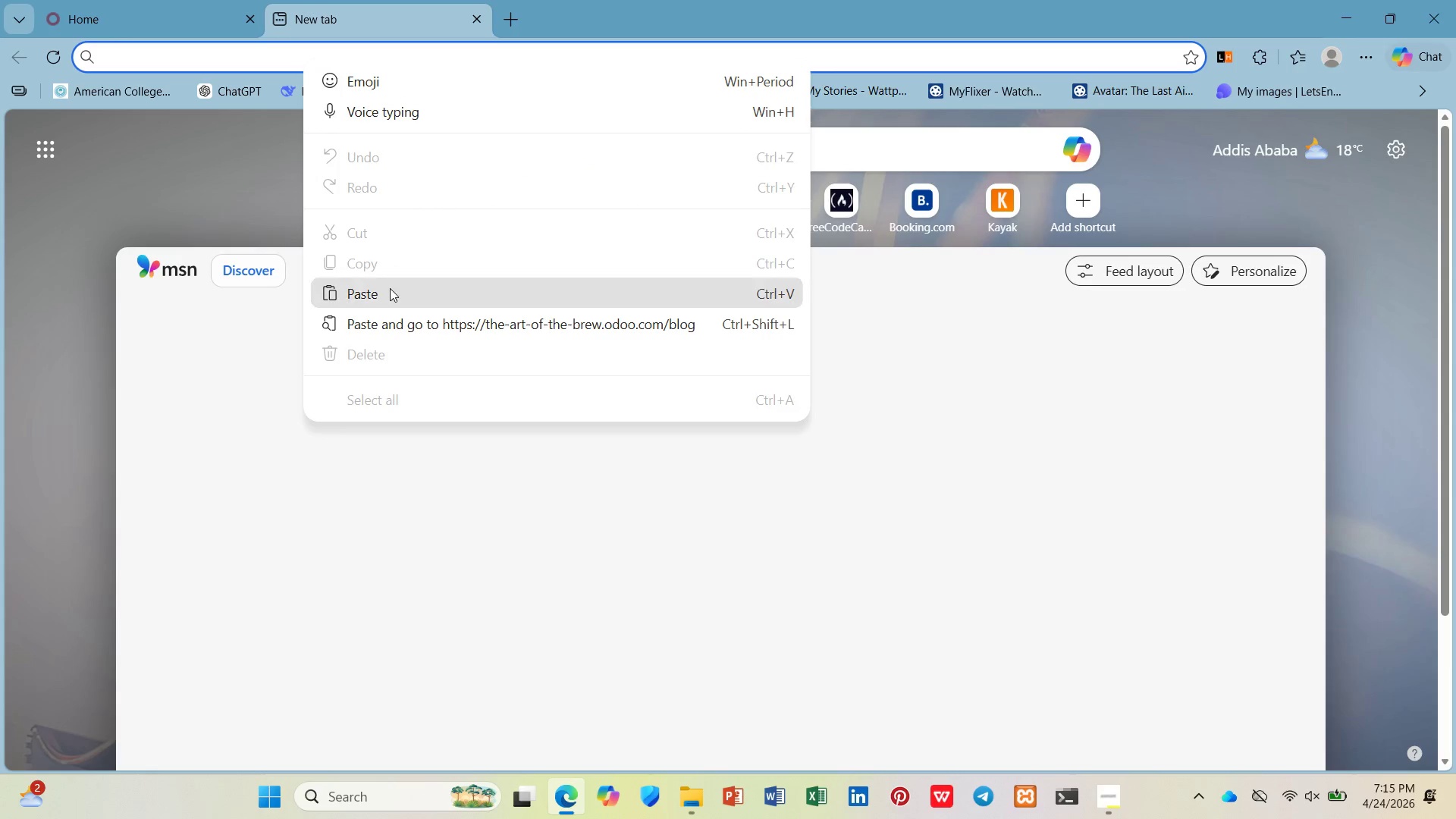 
left_click([390, 289])
 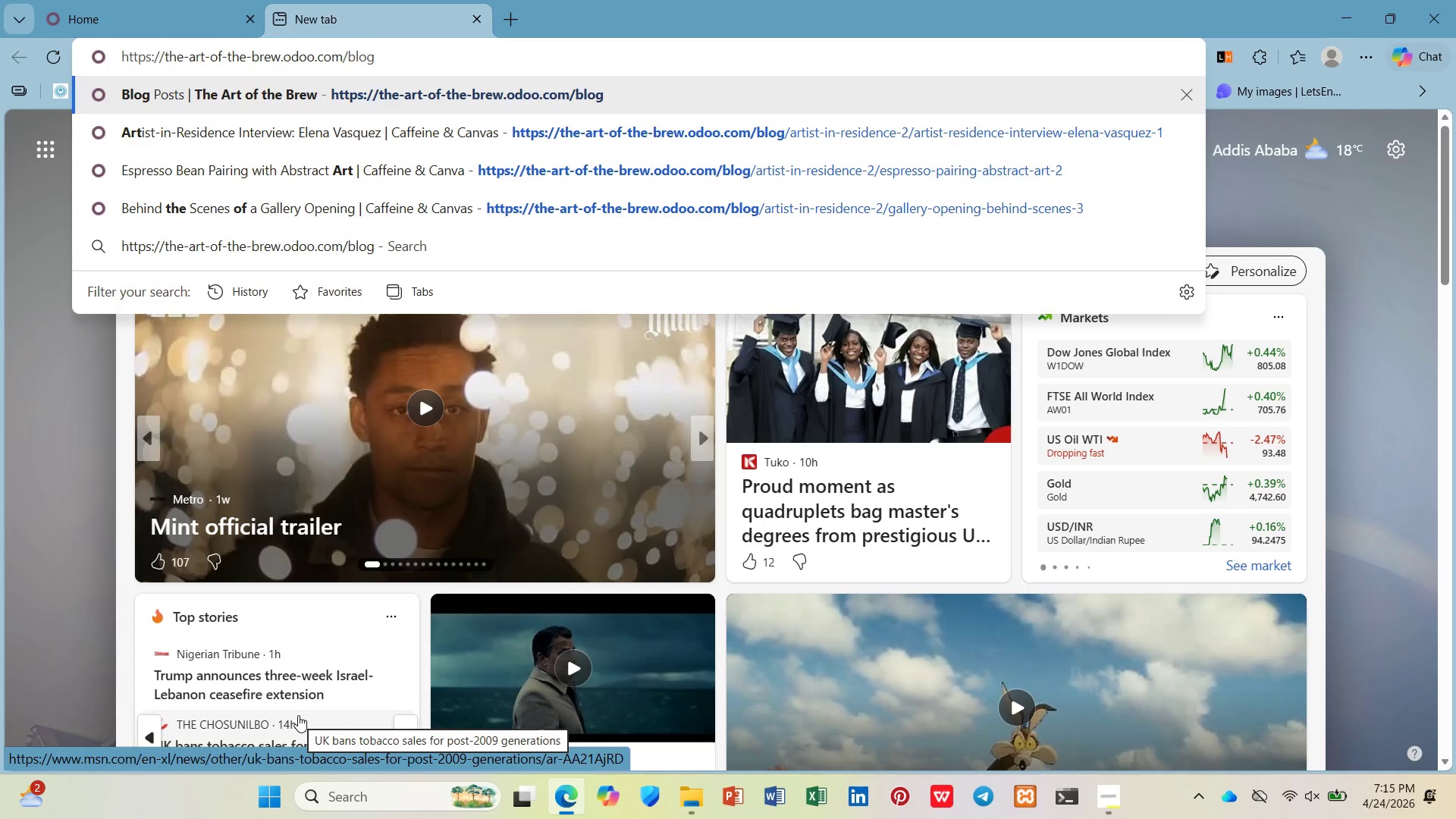 
key(Enter)
 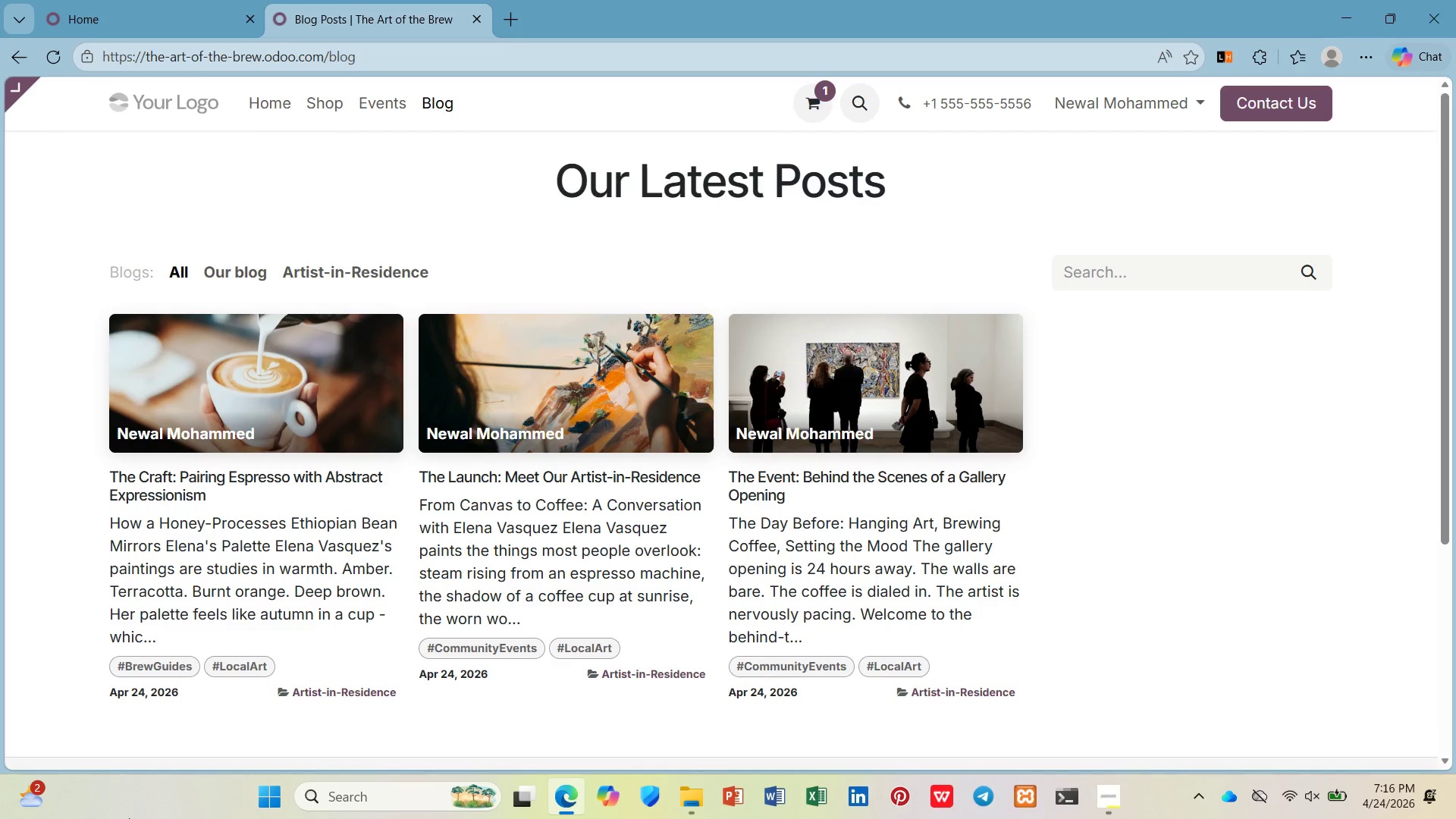 
wait(57.16)
 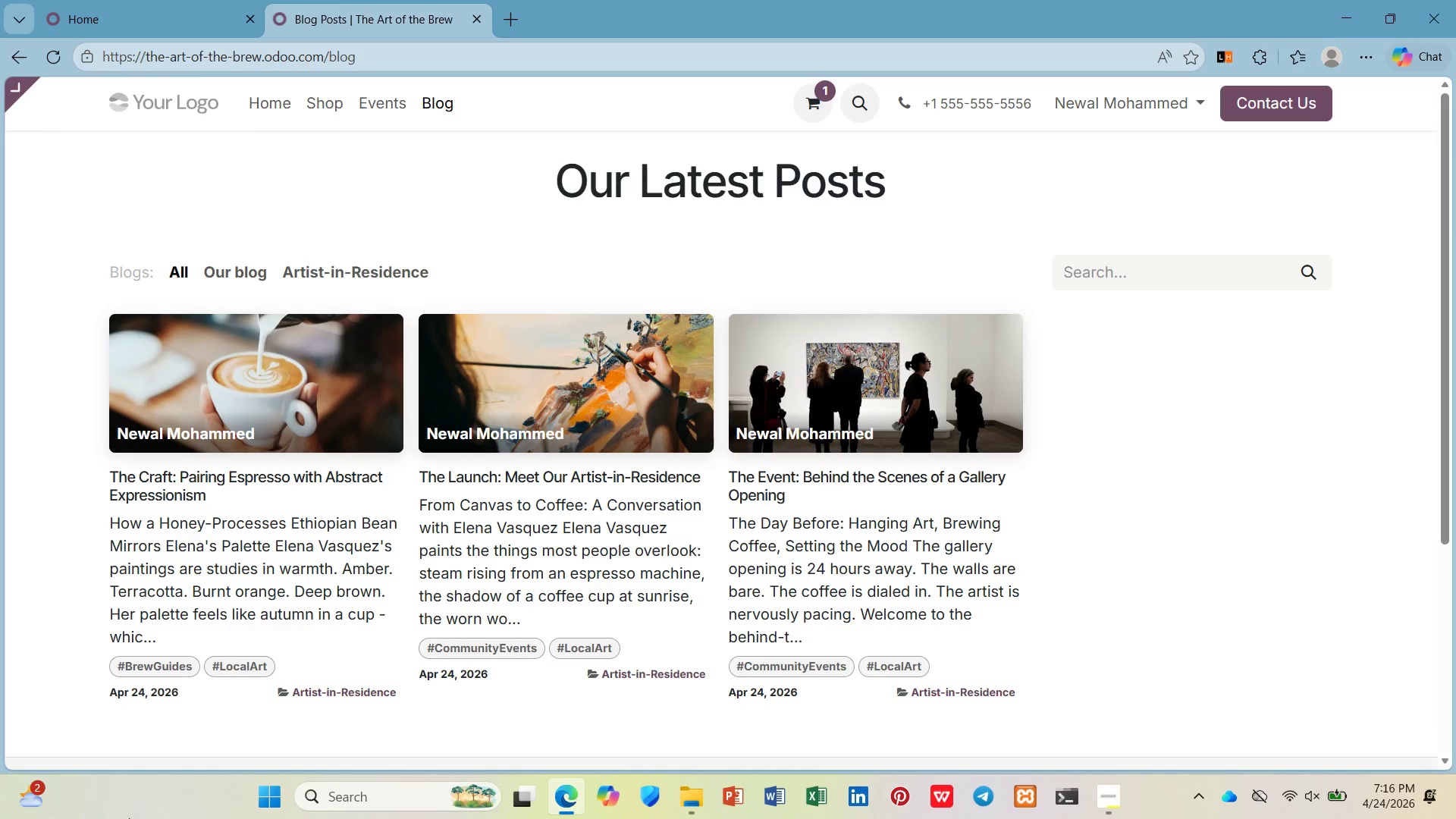 
left_click([812, 93])